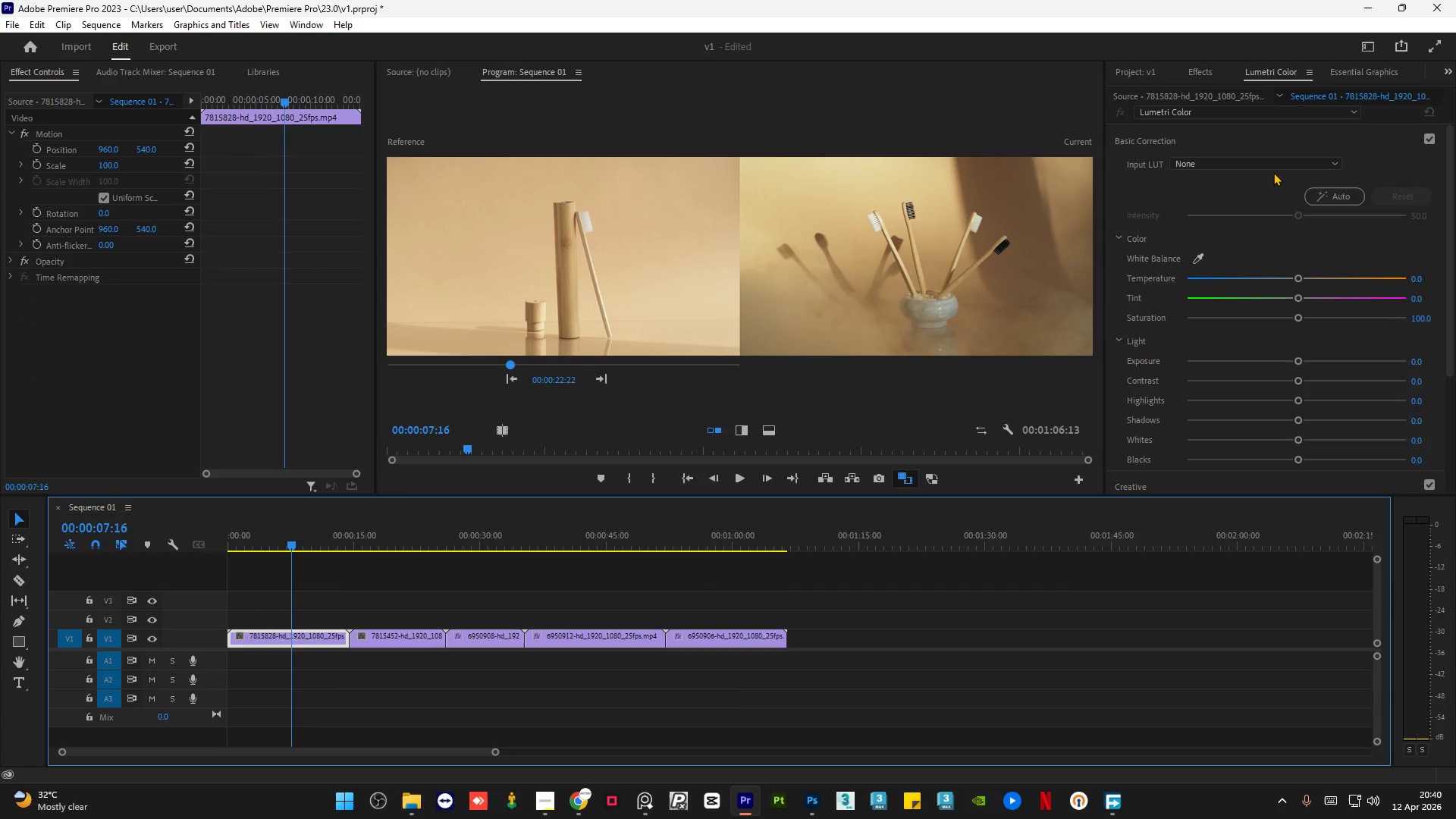 
left_click([1280, 163])
 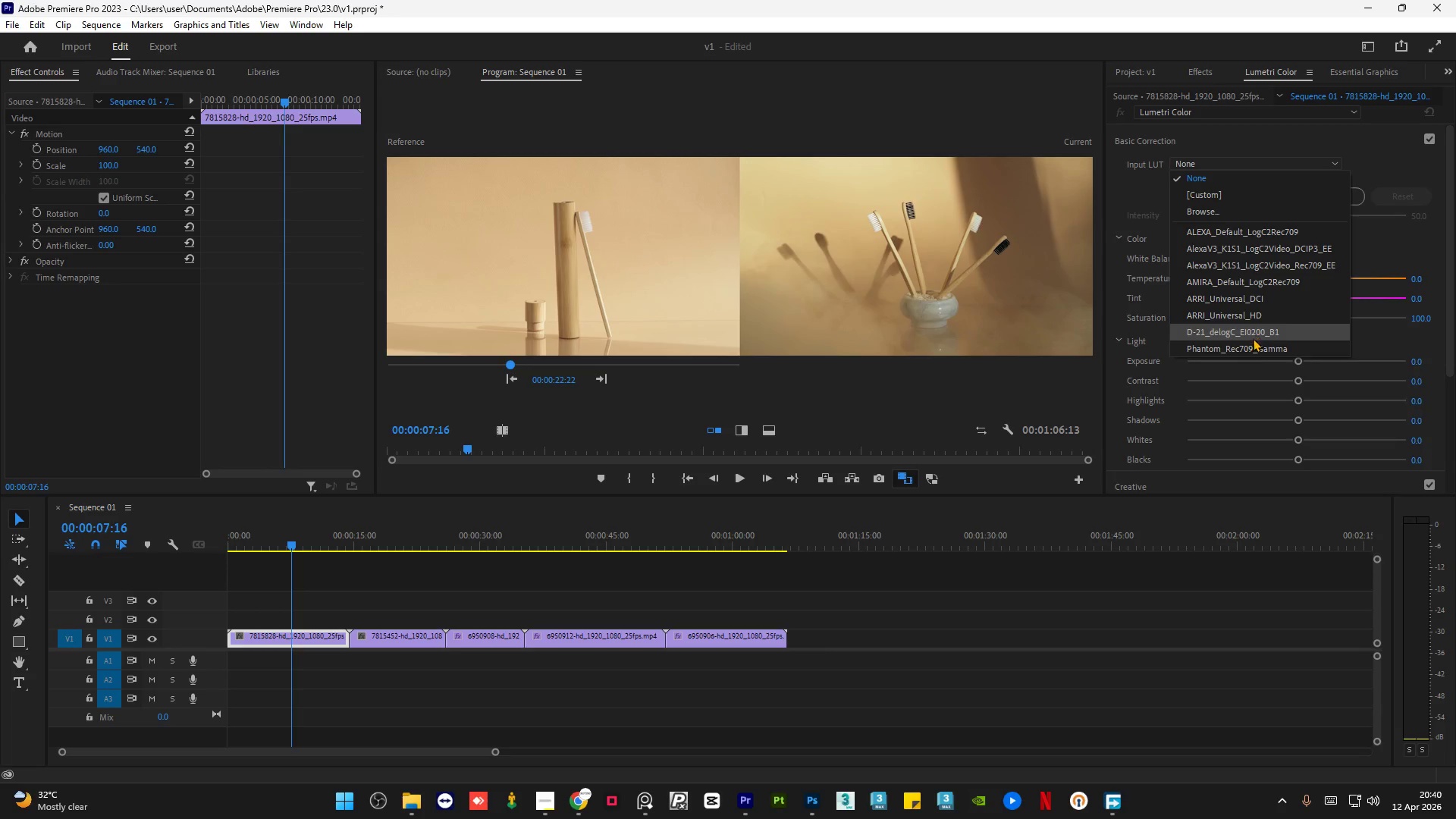 
left_click([1242, 350])
 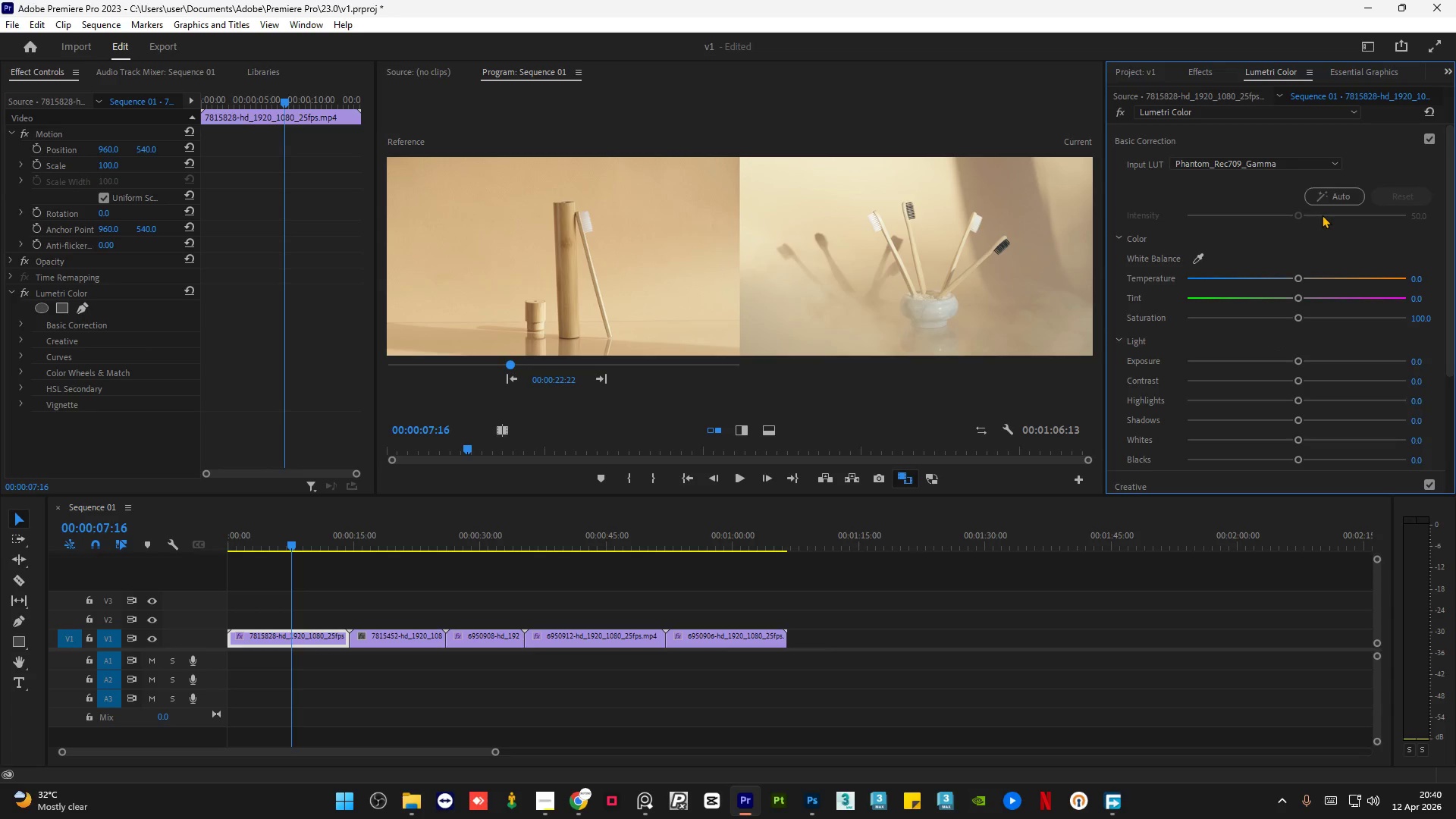 
left_click([1337, 193])
 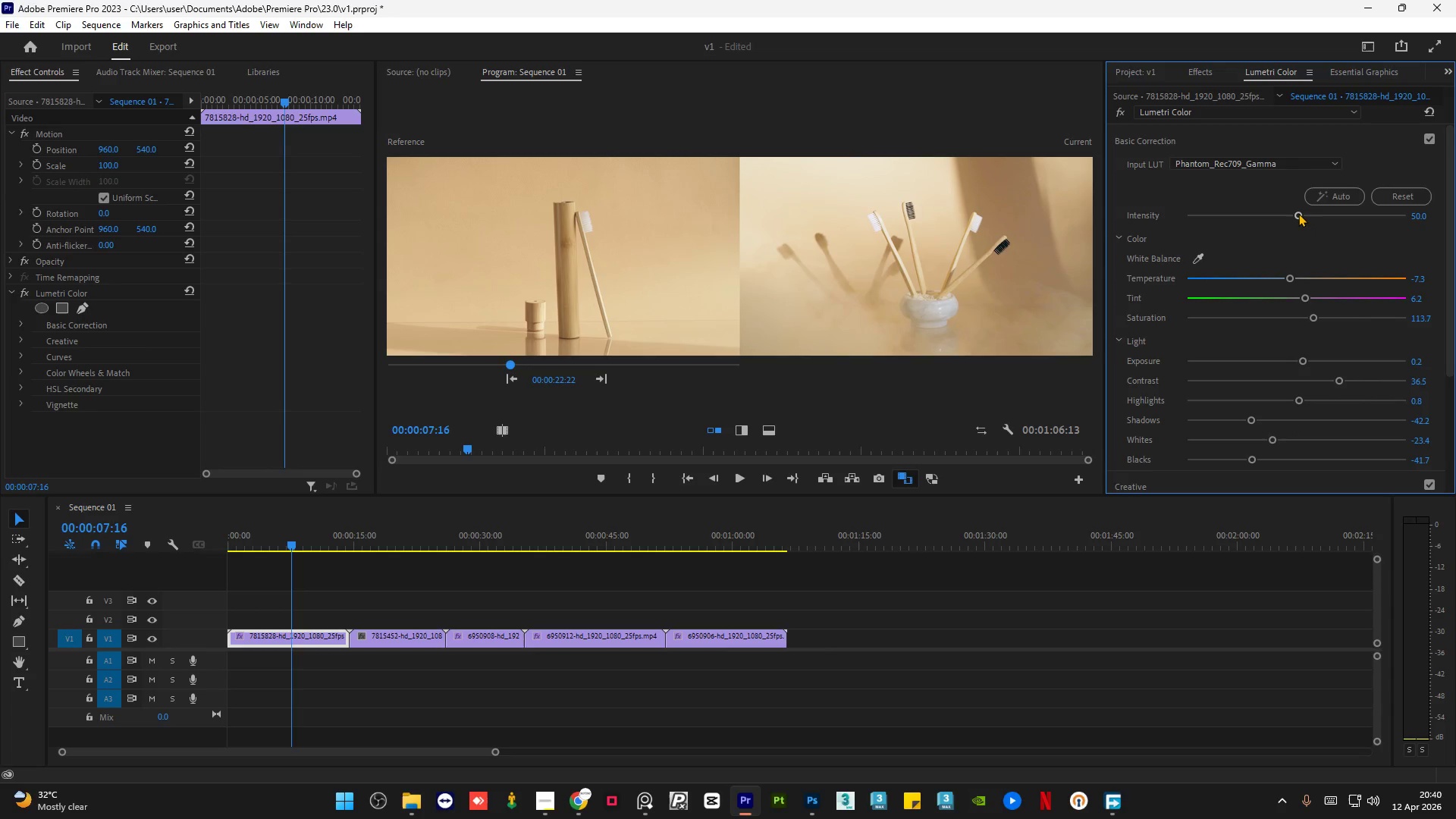 
left_click([1413, 193])
 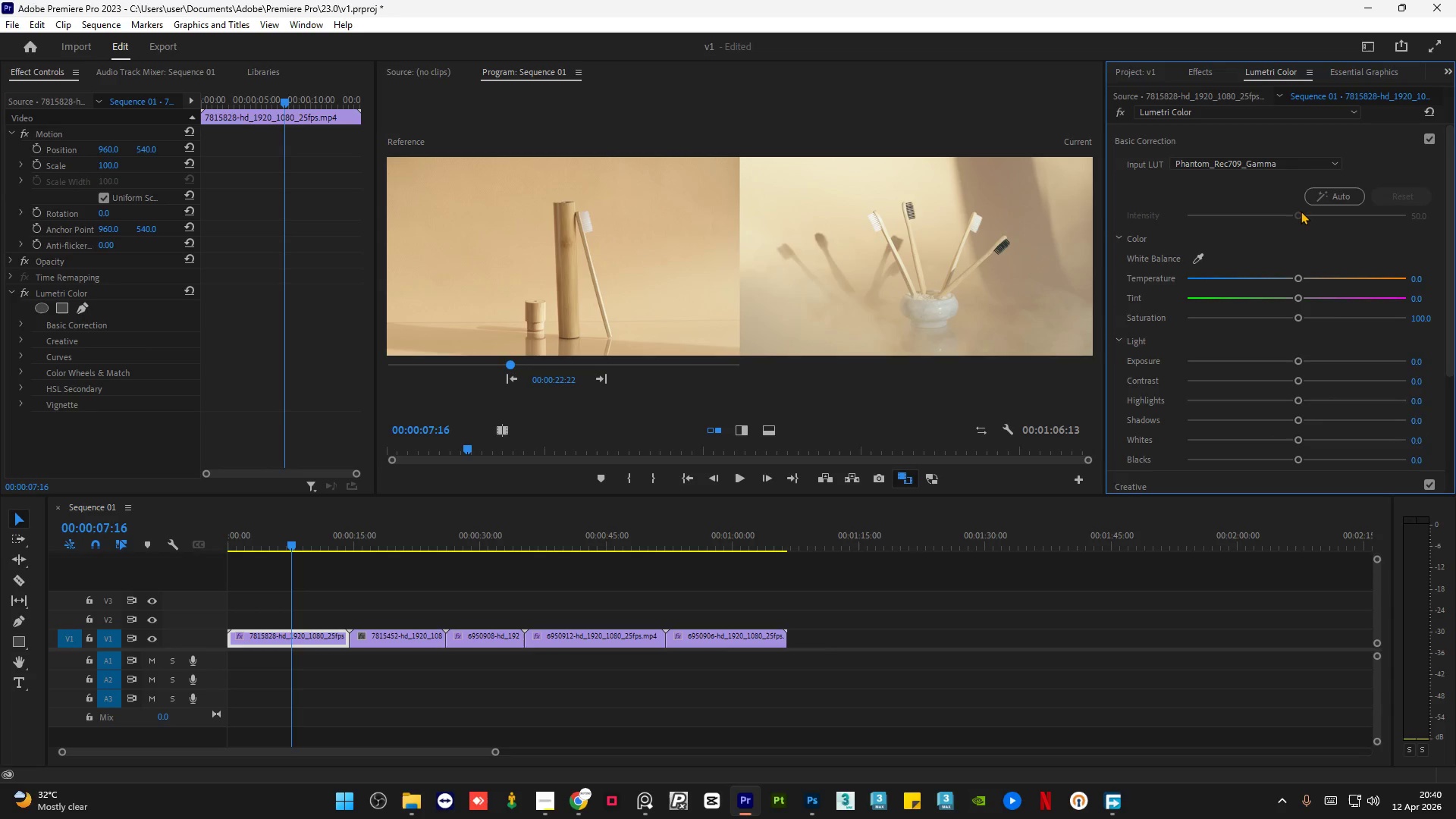 
left_click_drag(start_coordinate=[1298, 213], to_coordinate=[1321, 215])
 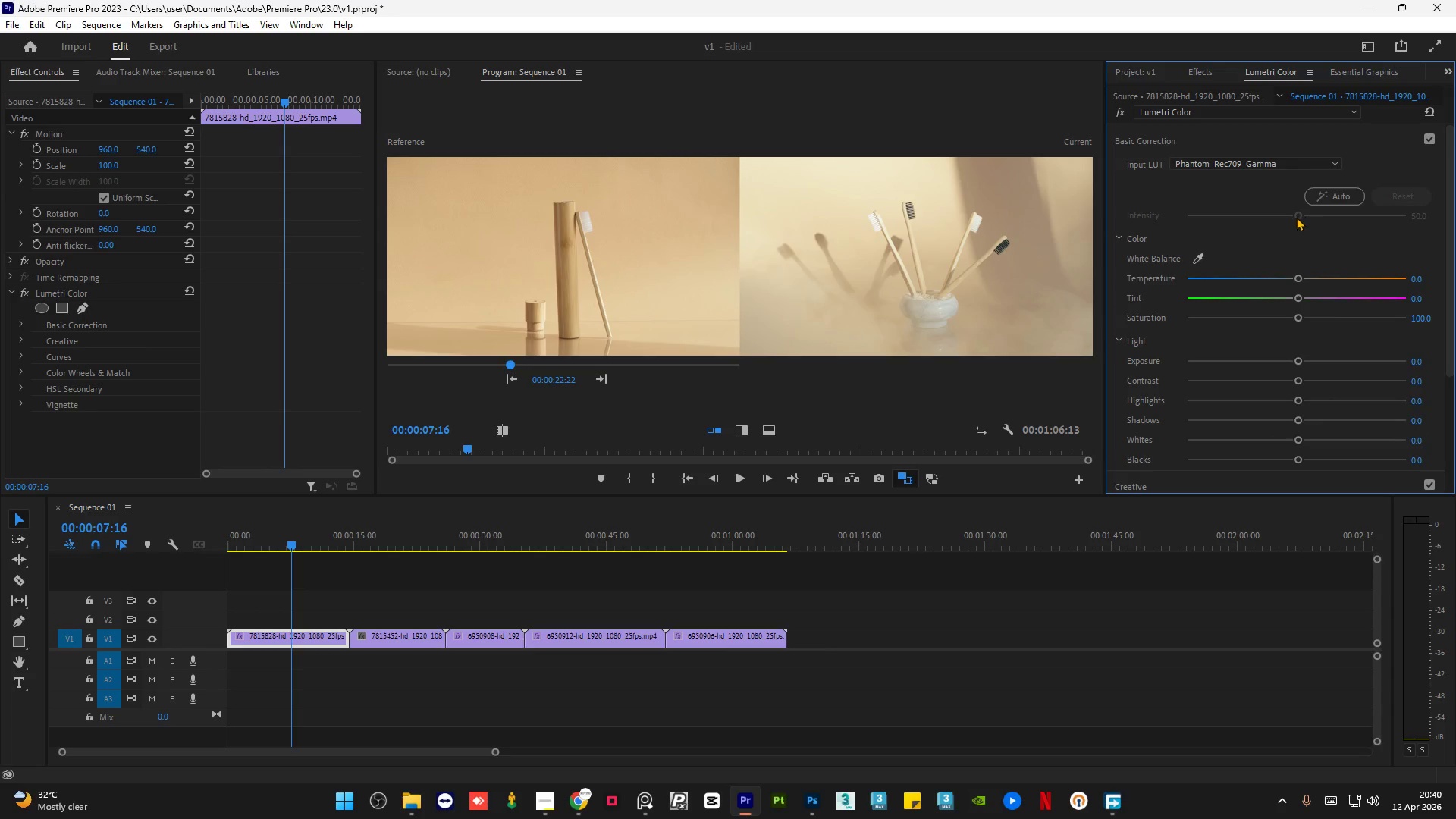 
left_click_drag(start_coordinate=[1294, 217], to_coordinate=[1323, 212])
 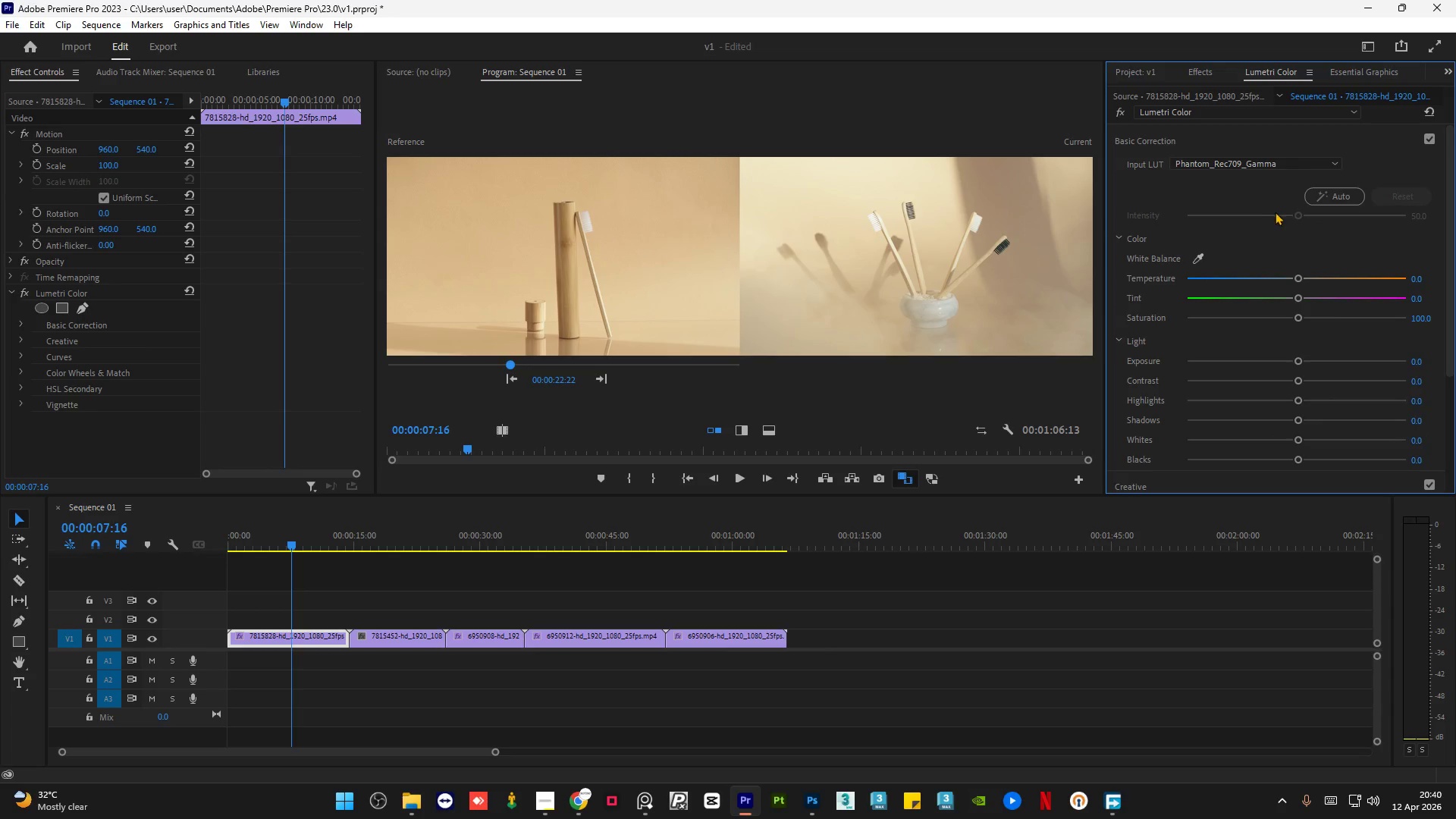 
left_click_drag(start_coordinate=[1268, 212], to_coordinate=[1217, 212])
 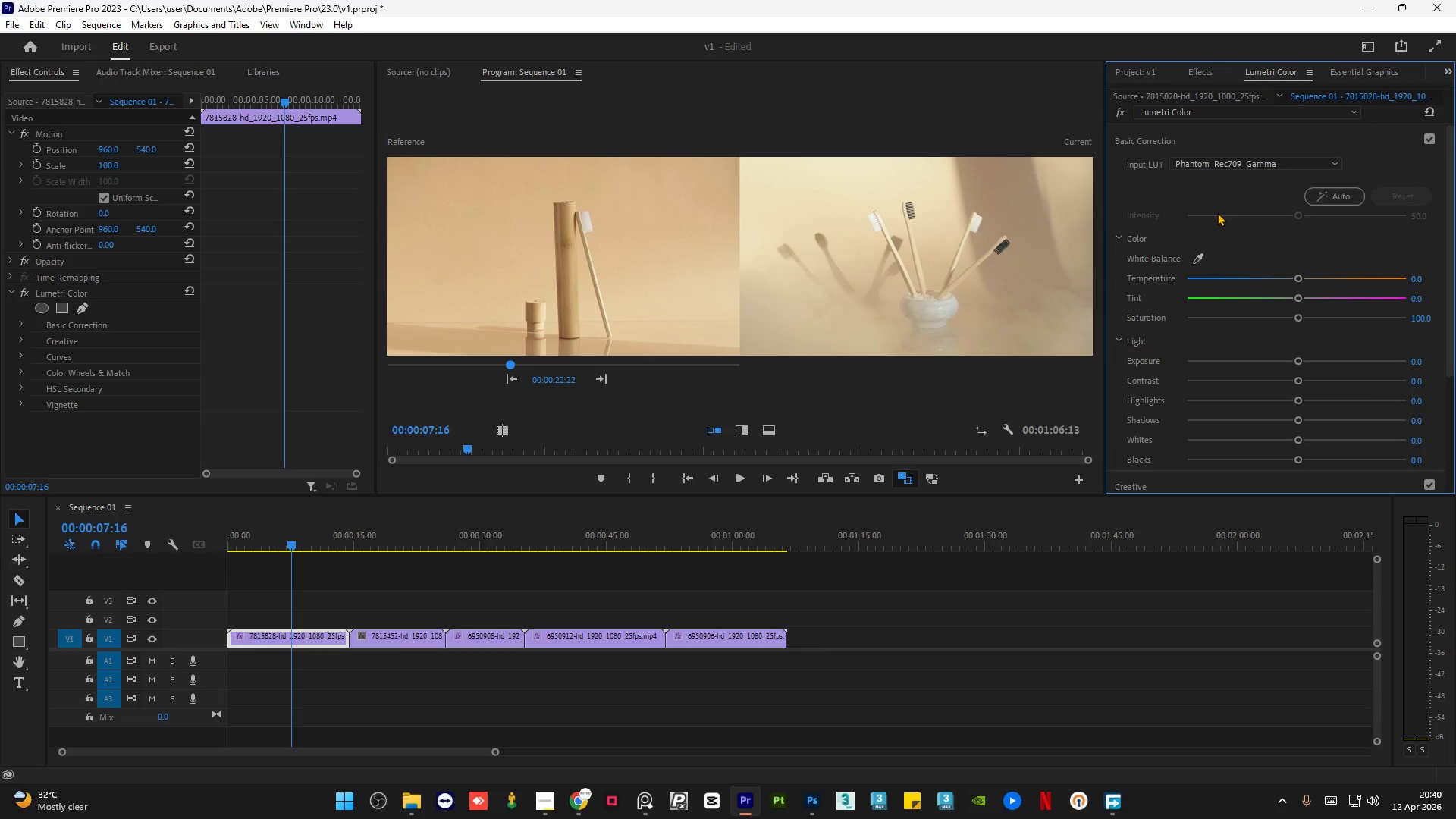 
left_click_drag(start_coordinate=[1217, 212], to_coordinate=[1254, 212])
 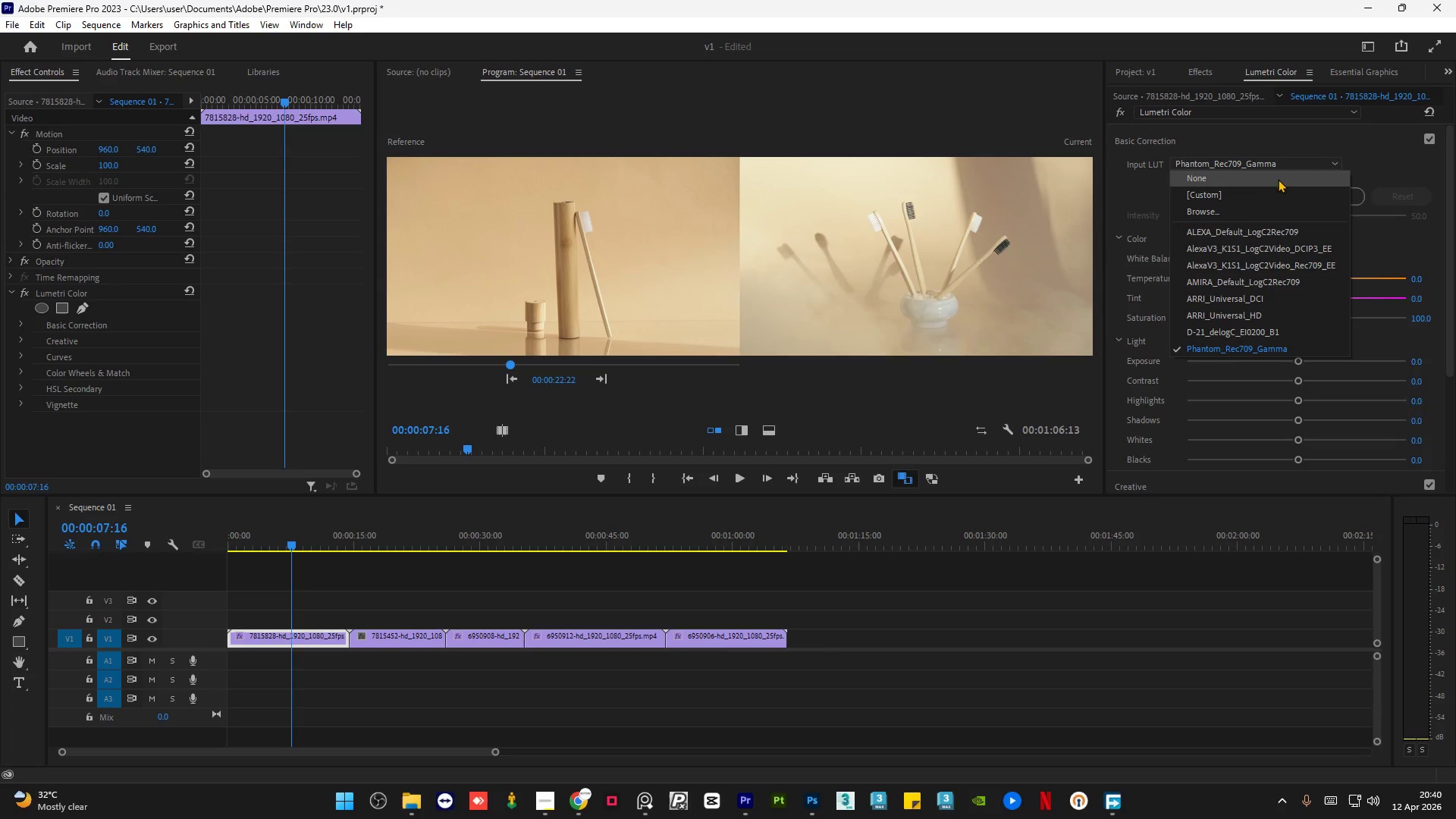 
left_click([1263, 184])
 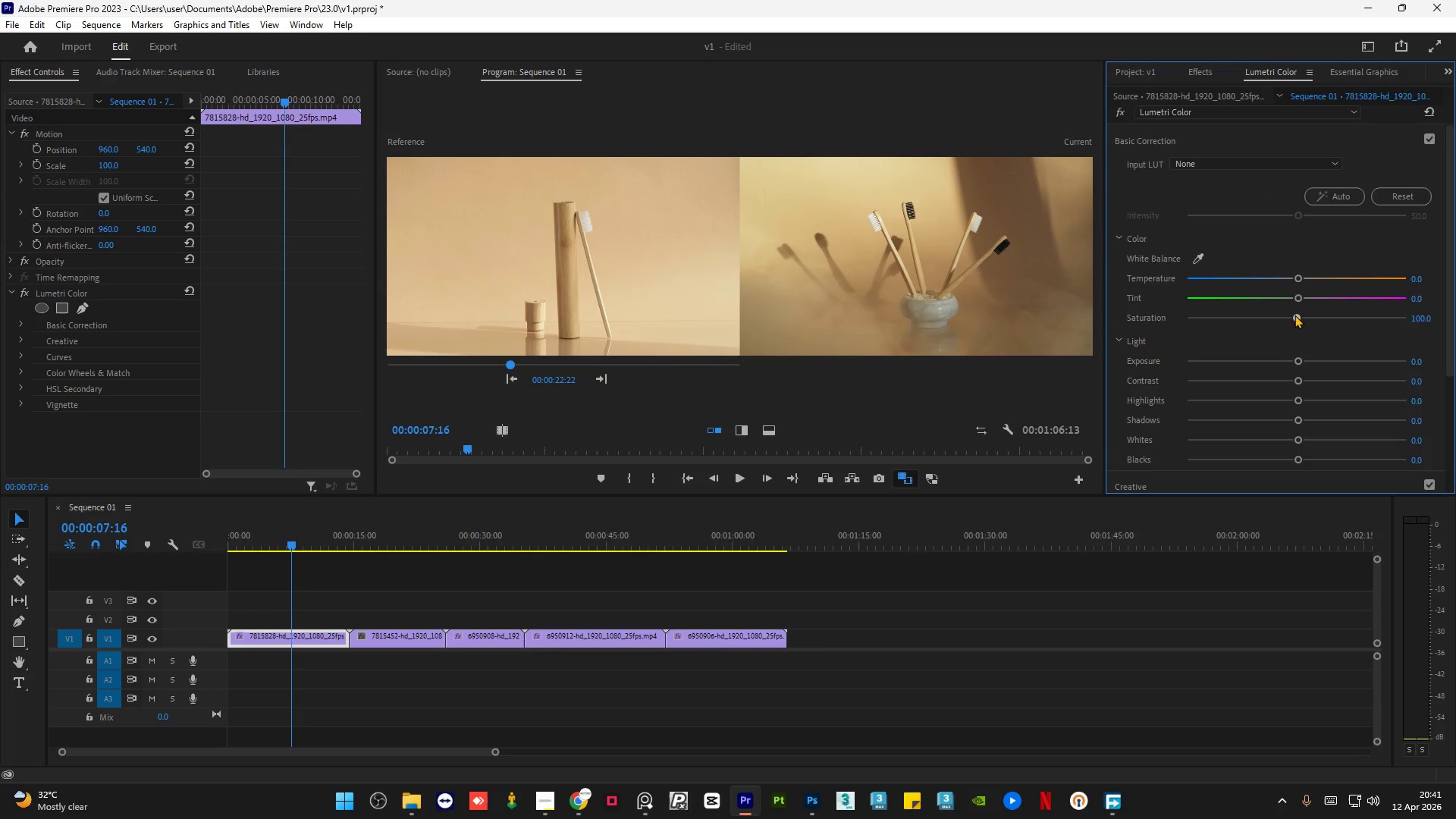 
wait(8.42)
 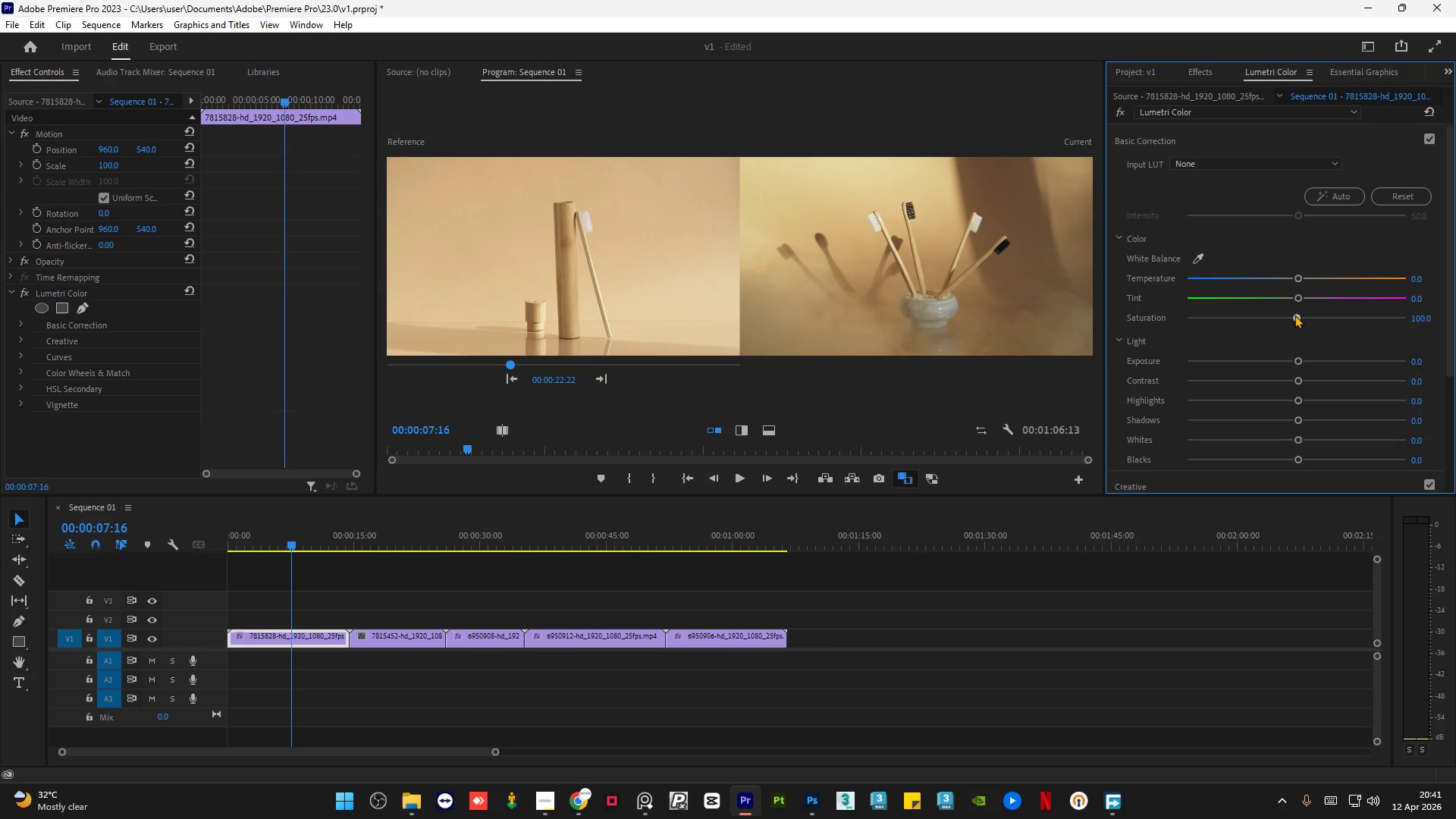 
left_click_drag(start_coordinate=[1295, 359], to_coordinate=[1305, 359])
 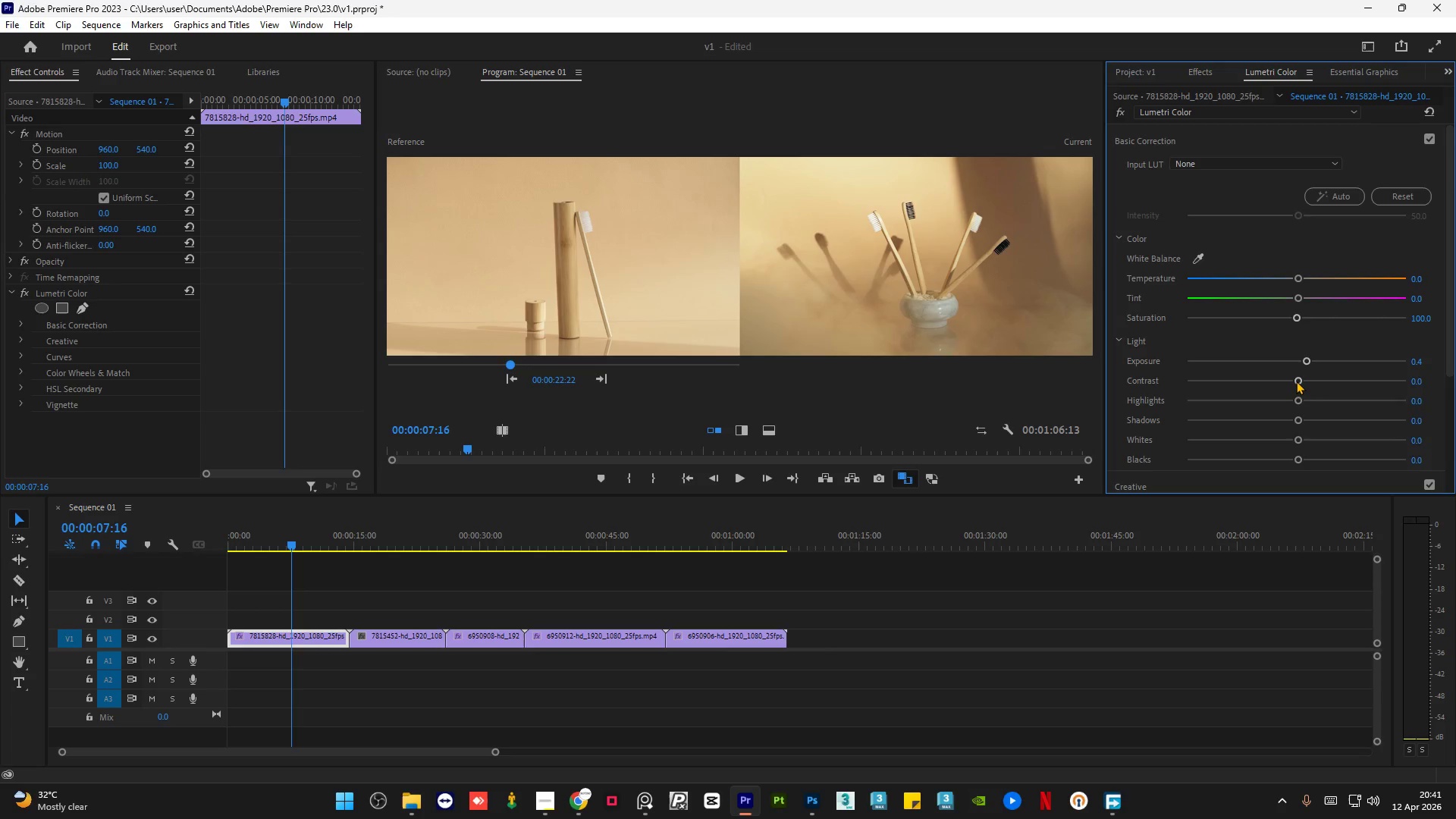 
left_click_drag(start_coordinate=[1296, 381], to_coordinate=[1287, 378])
 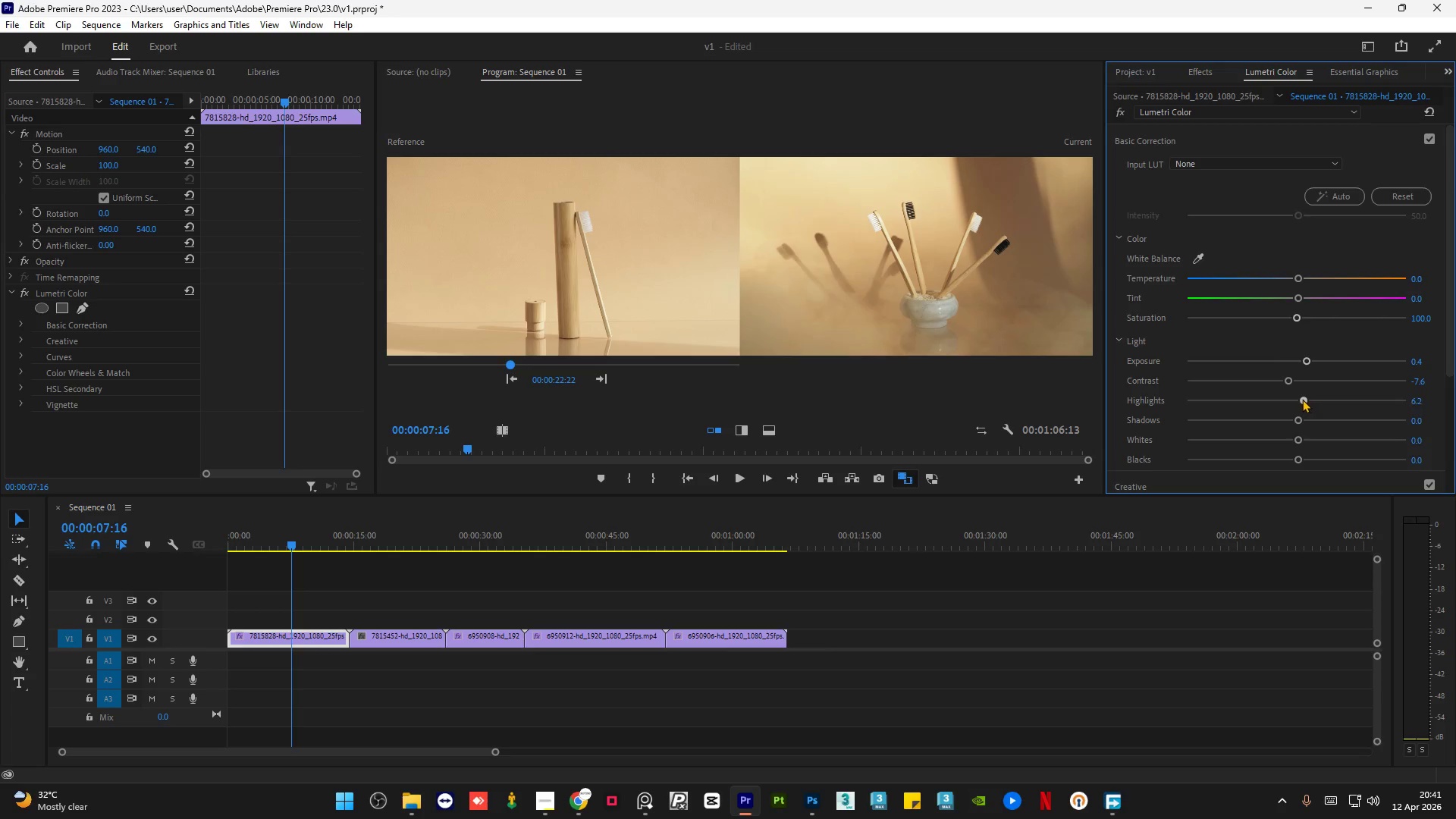 
left_click_drag(start_coordinate=[1298, 424], to_coordinate=[1309, 419])
 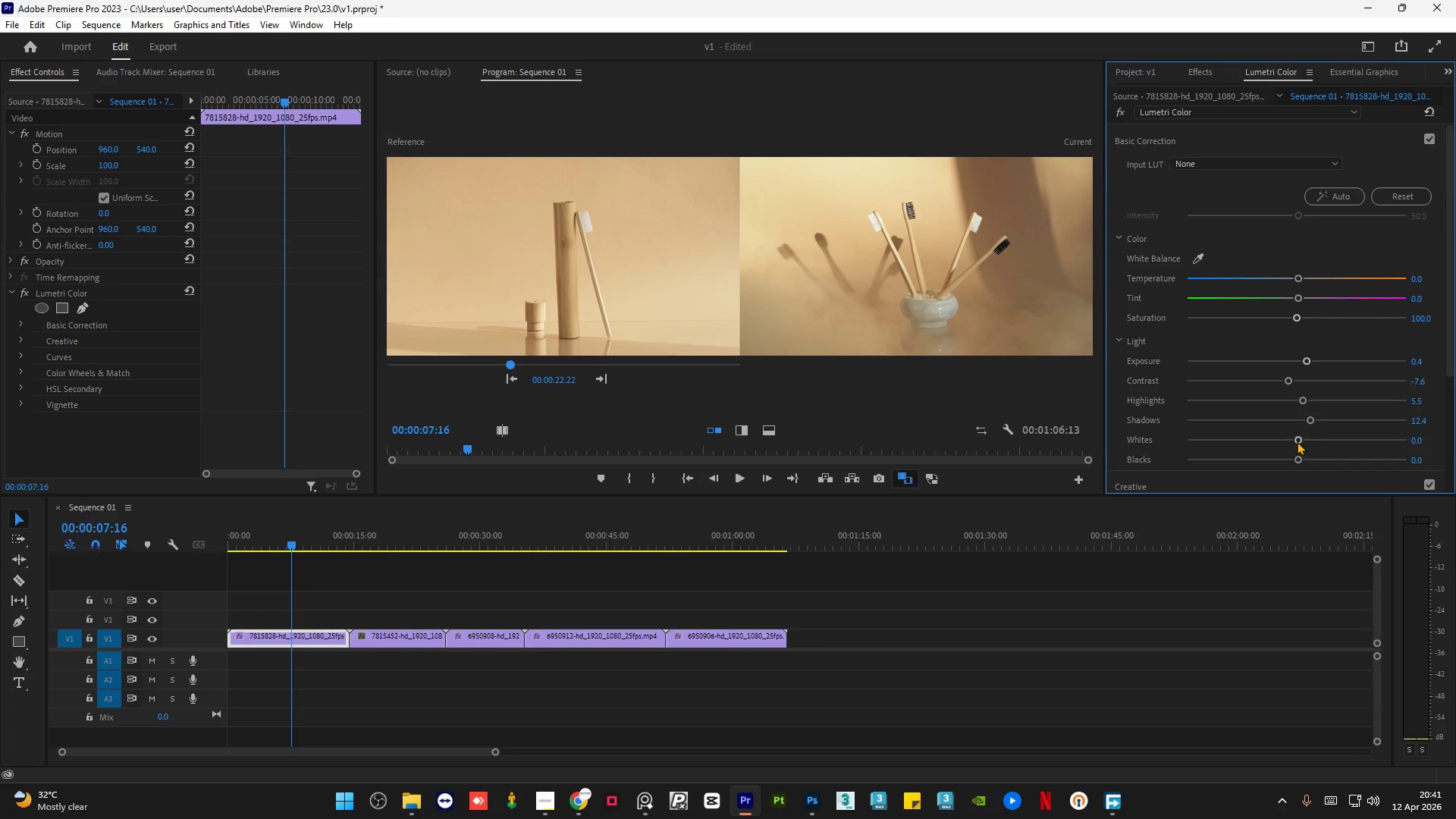 
left_click_drag(start_coordinate=[1299, 439], to_coordinate=[1307, 441])
 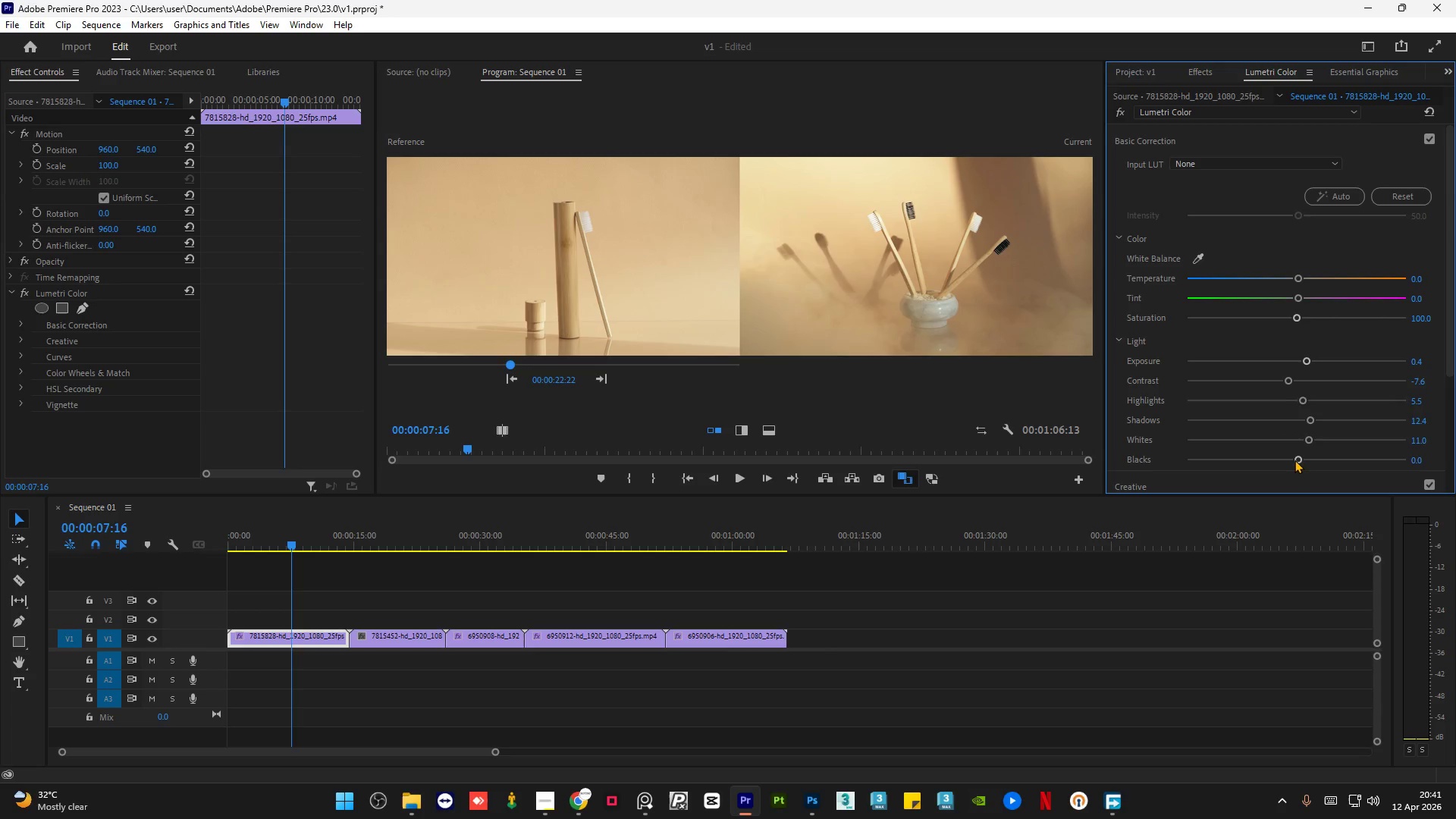 
left_click_drag(start_coordinate=[1294, 460], to_coordinate=[1304, 457])
 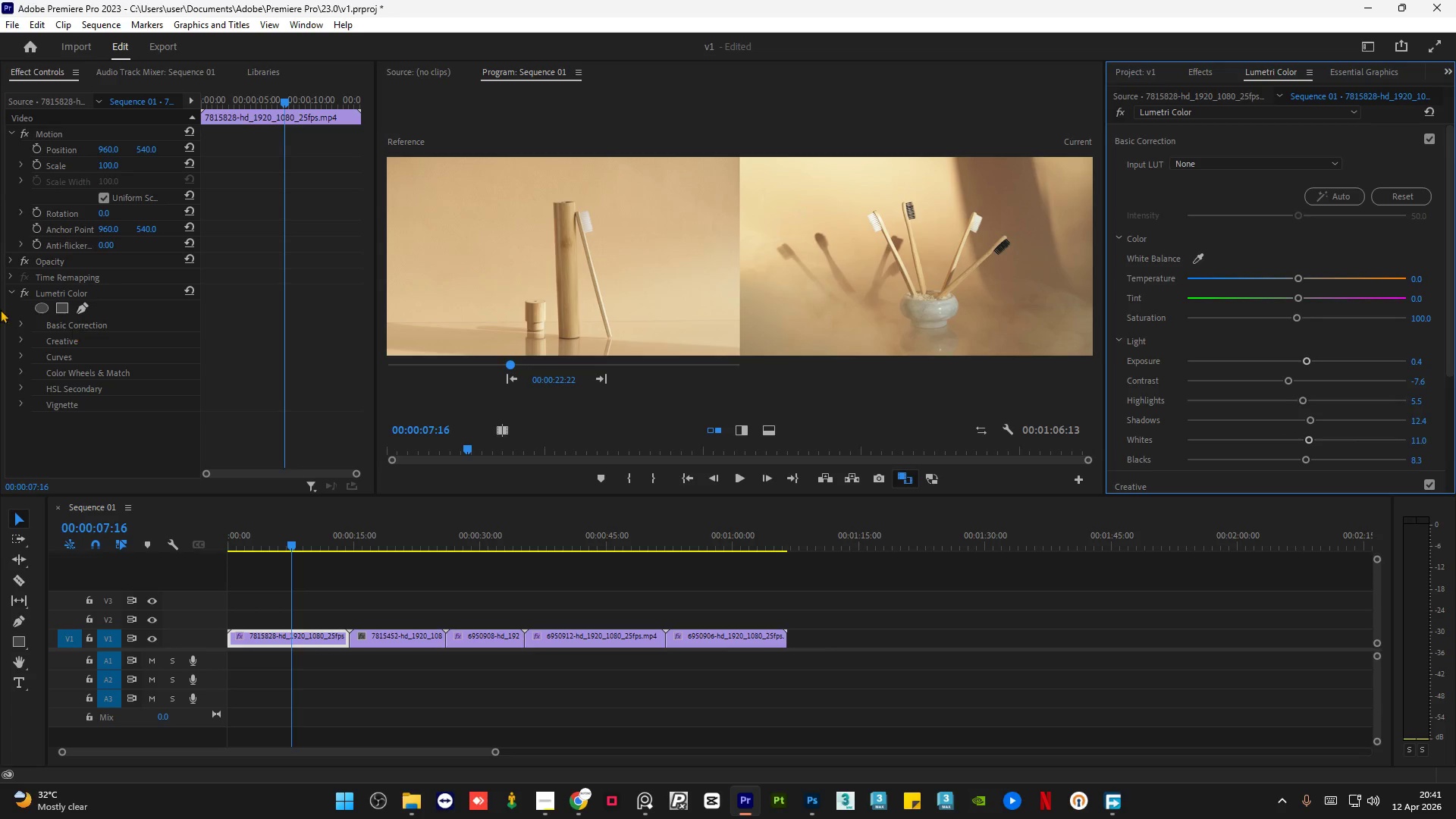 
left_click([22, 291])
 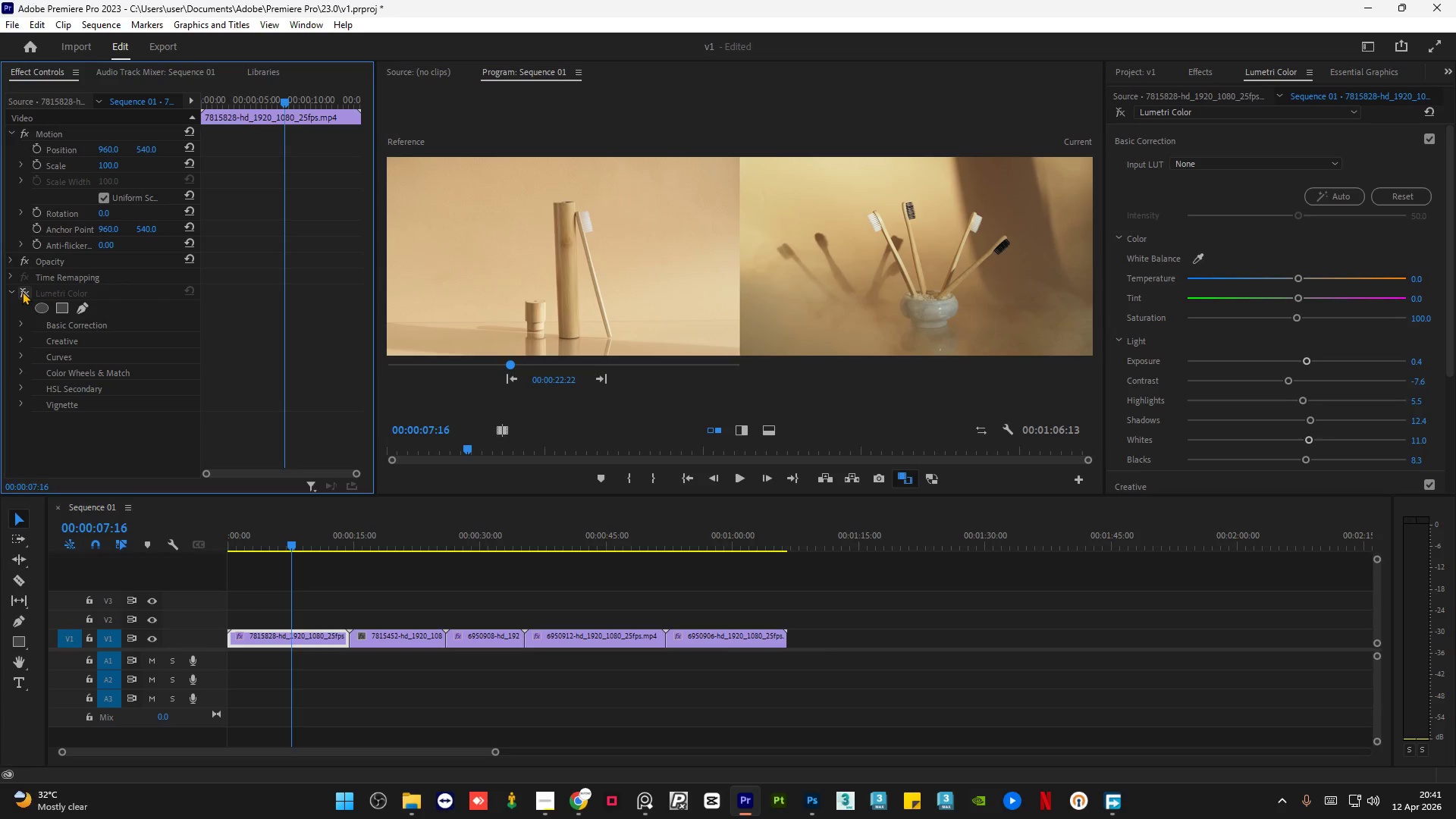 
left_click([22, 291])
 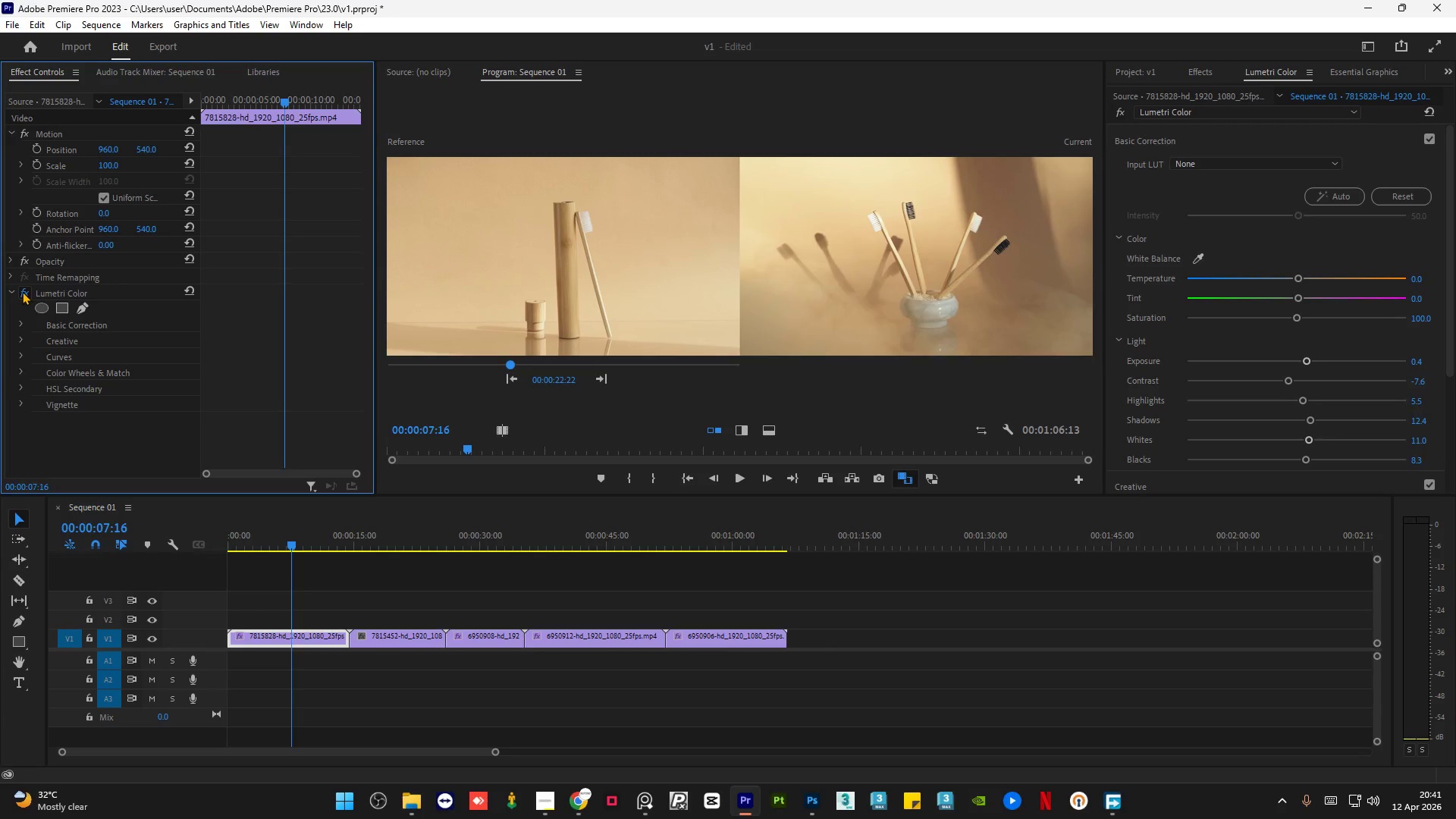 
double_click([22, 291])
 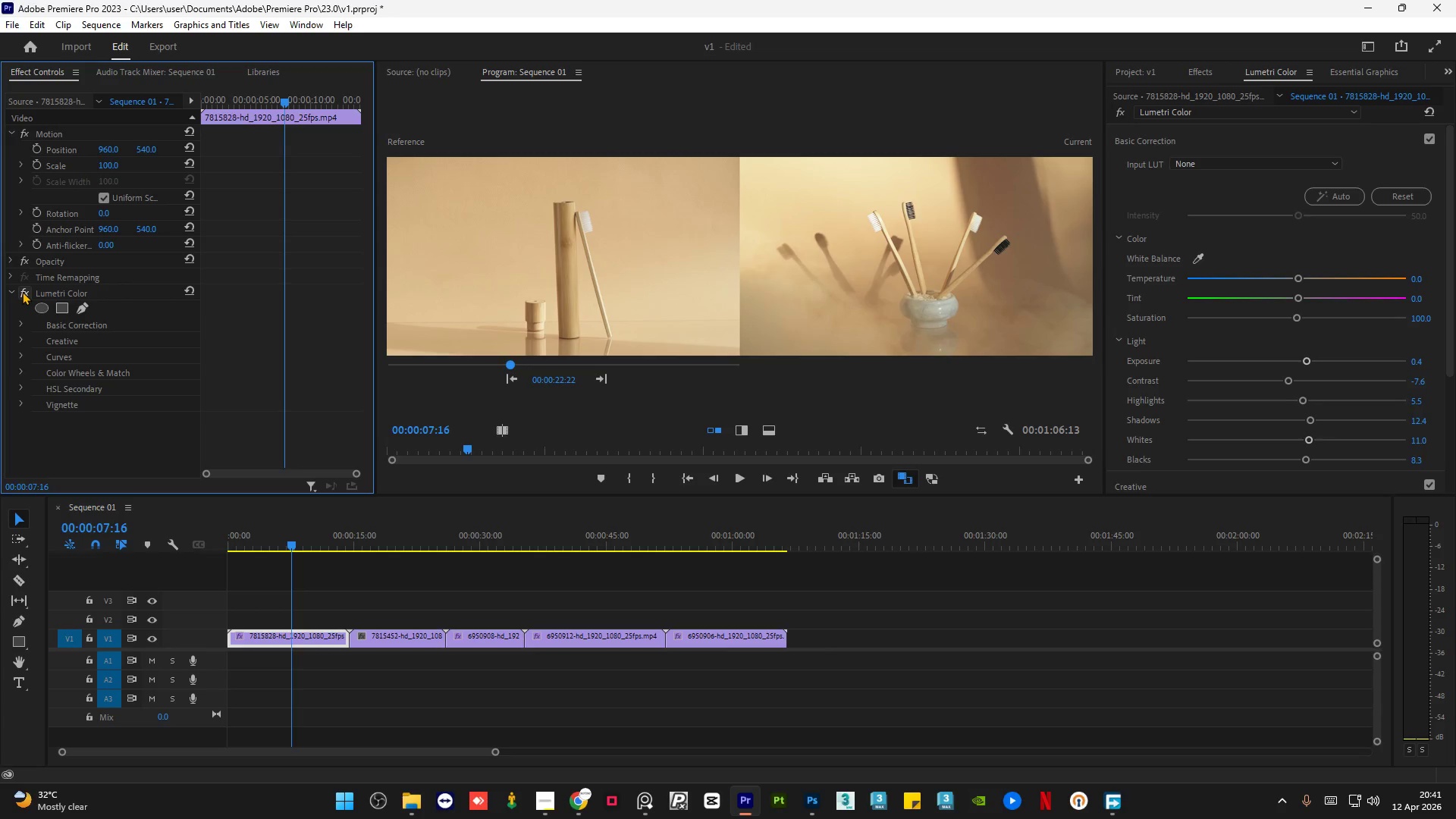 
left_click([22, 291])
 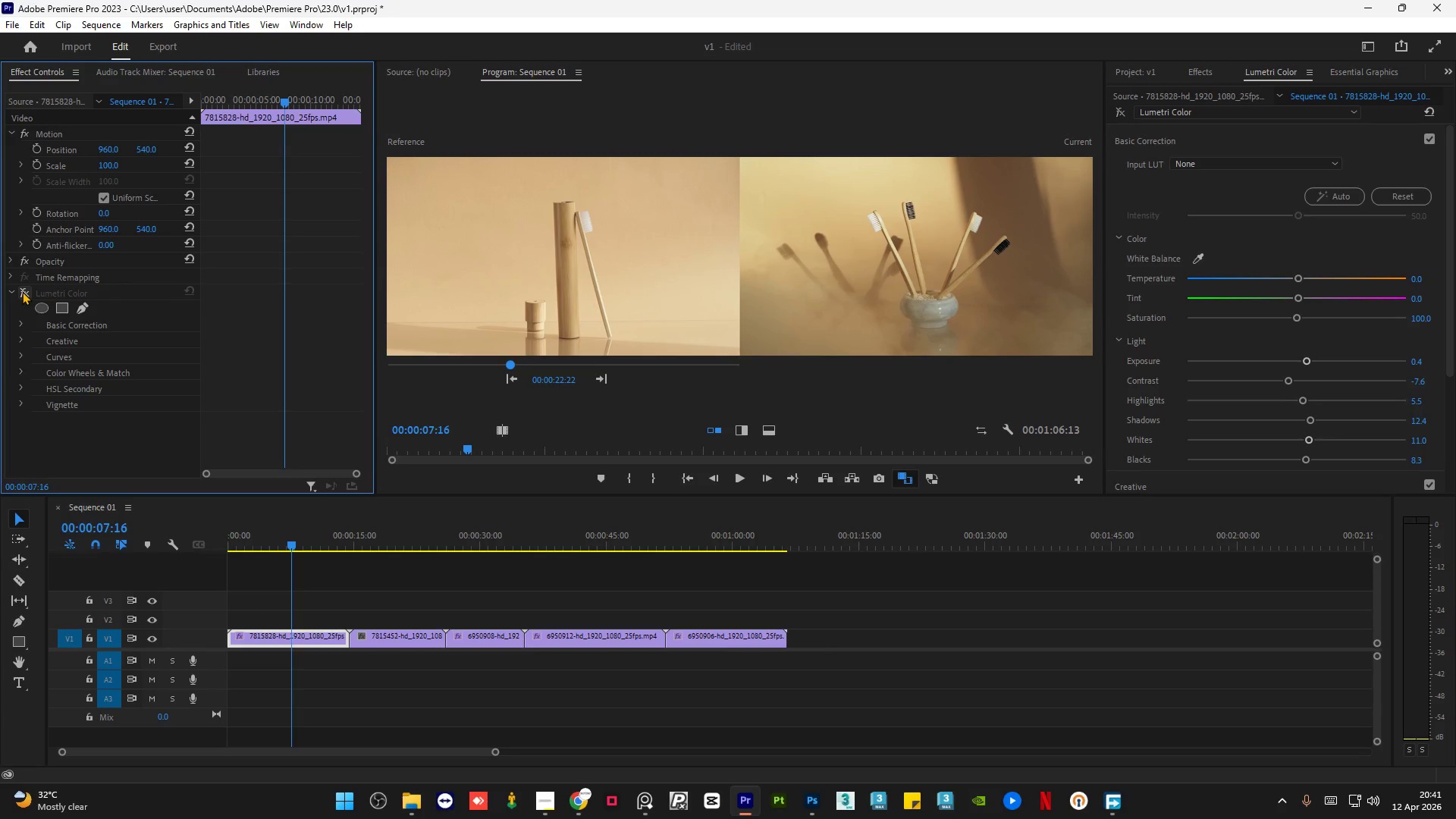 
left_click([22, 291])
 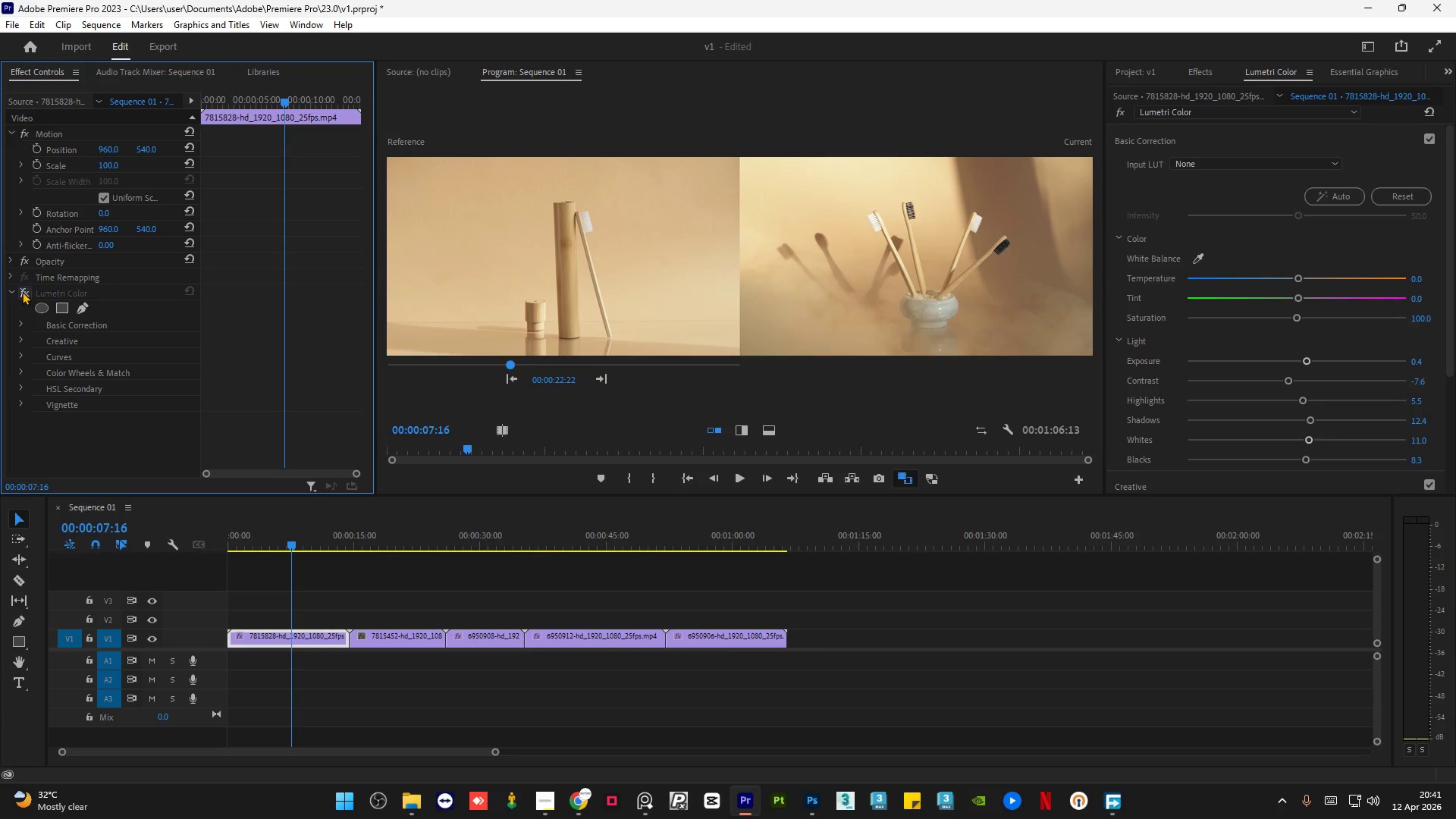 
double_click([22, 291])
 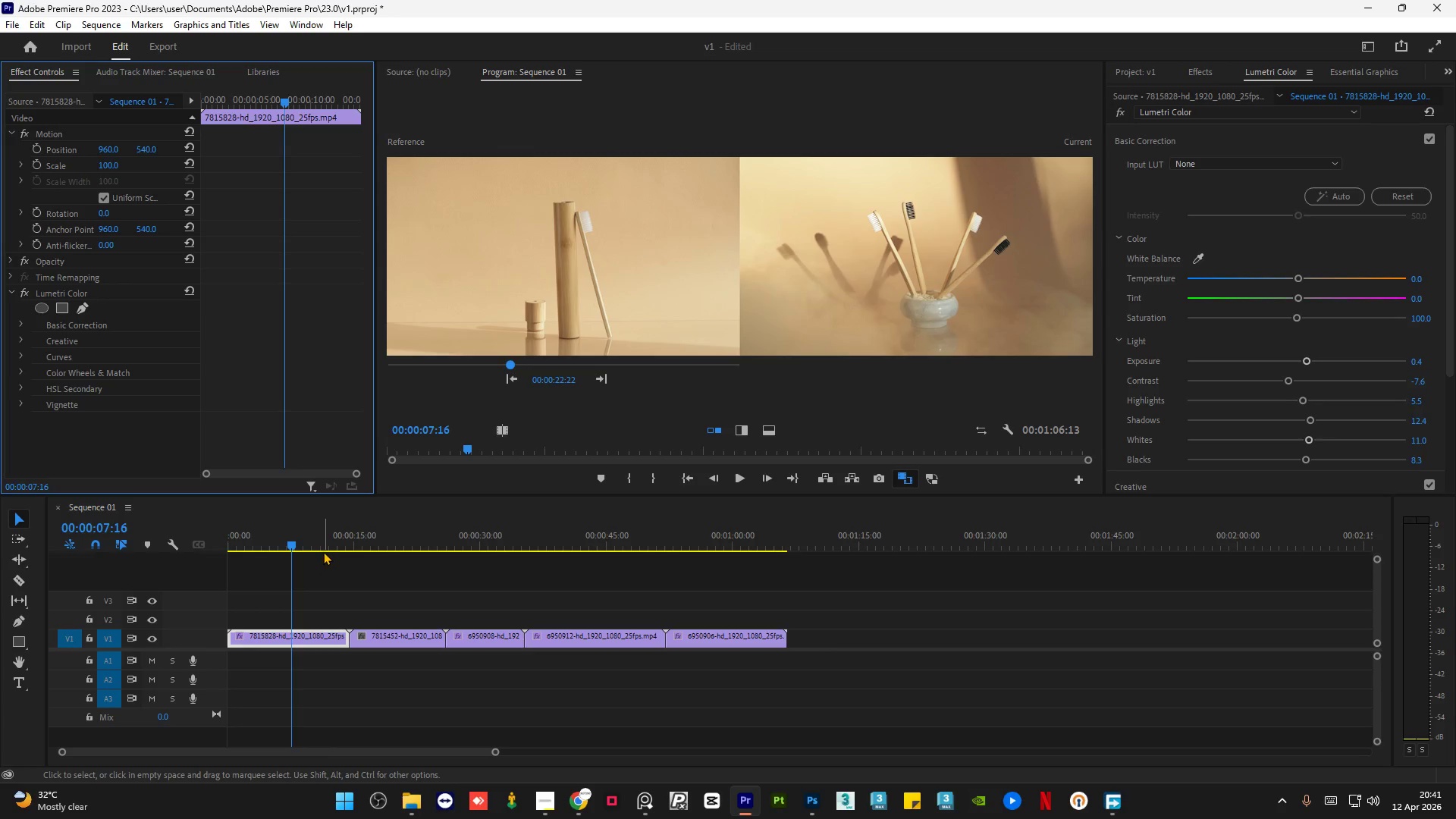 
left_click_drag(start_coordinate=[324, 547], to_coordinate=[284, 566])
 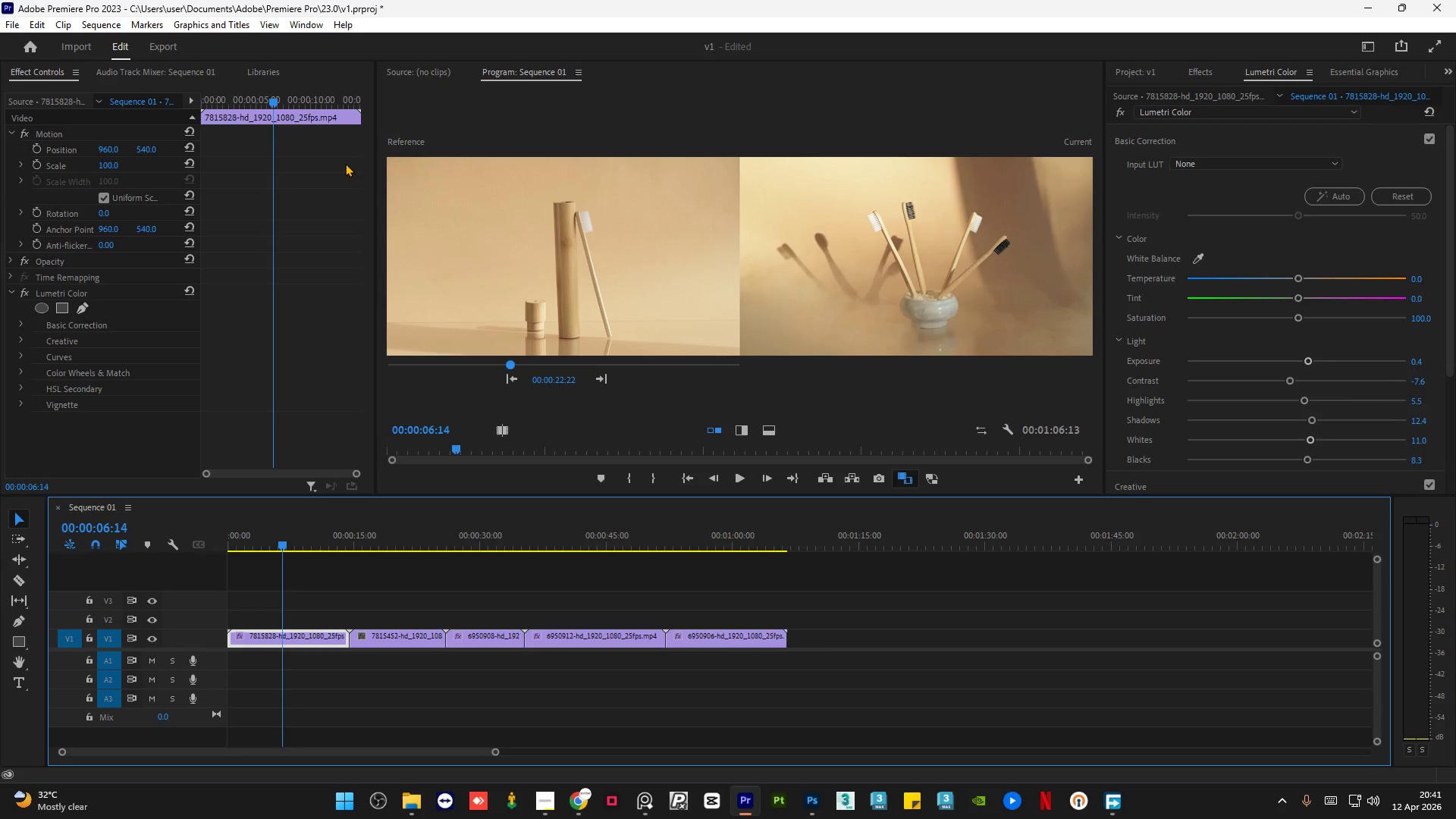 
wait(6.98)
 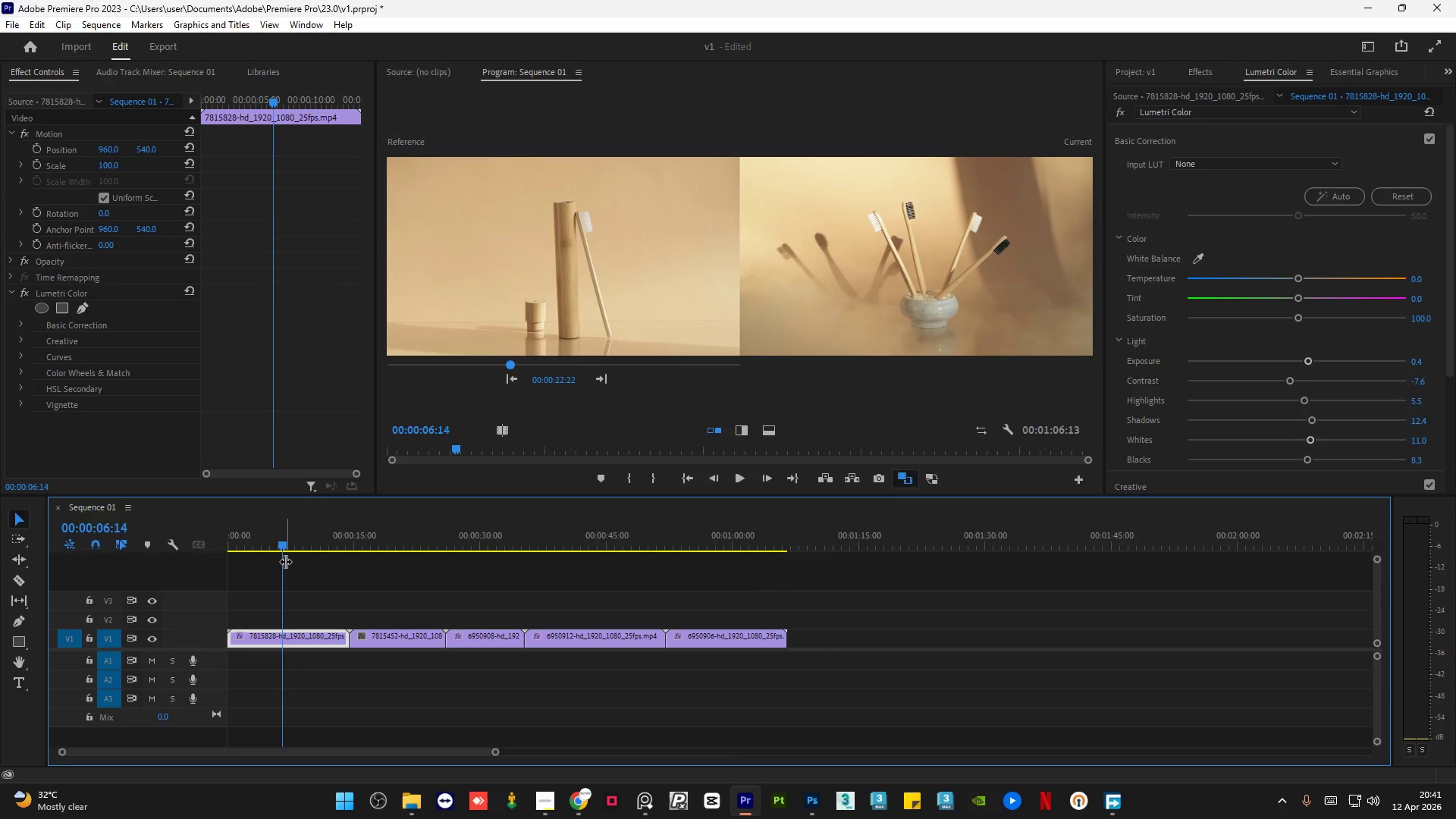 
left_click([539, 799])